 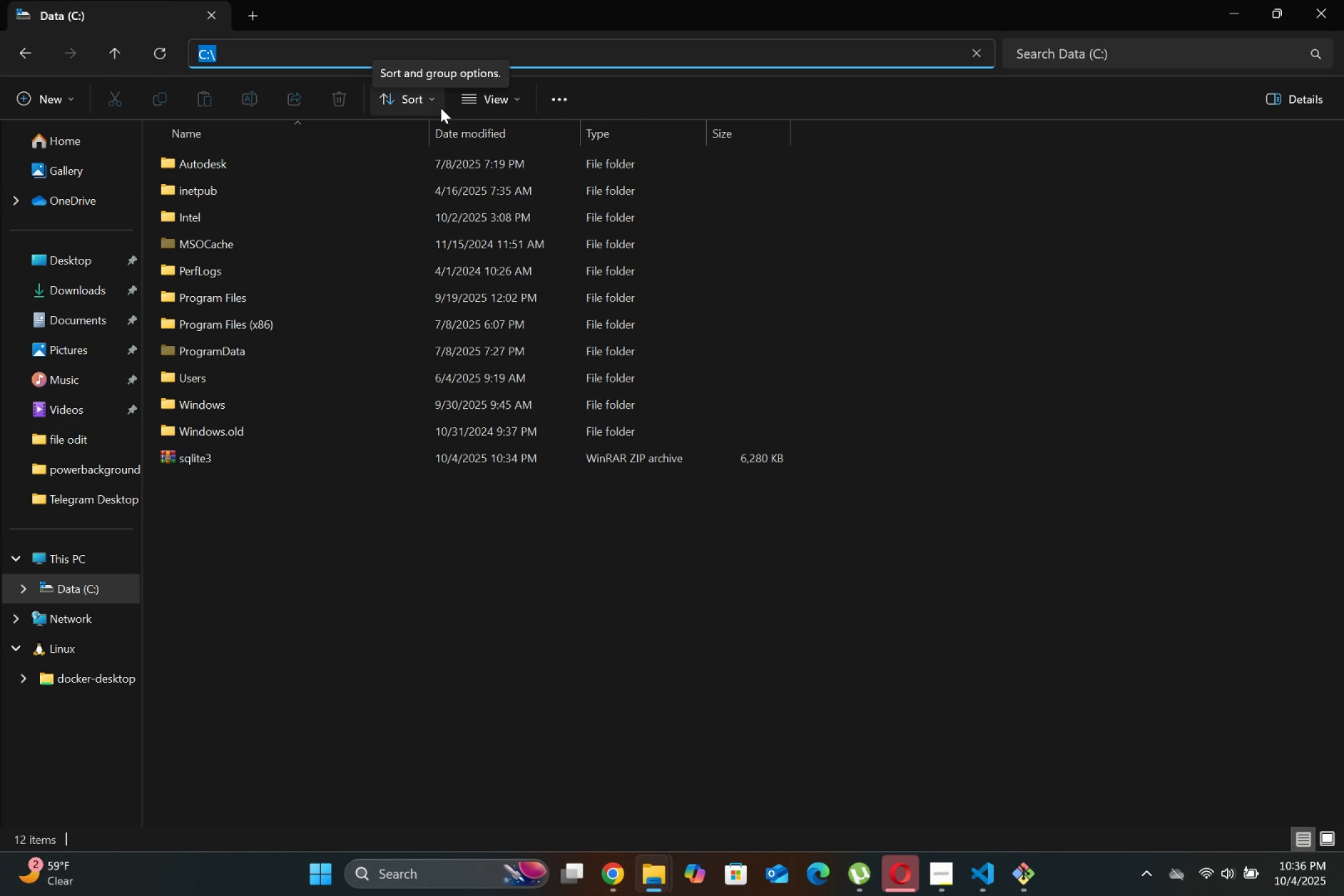 
left_click([1239, 7])
 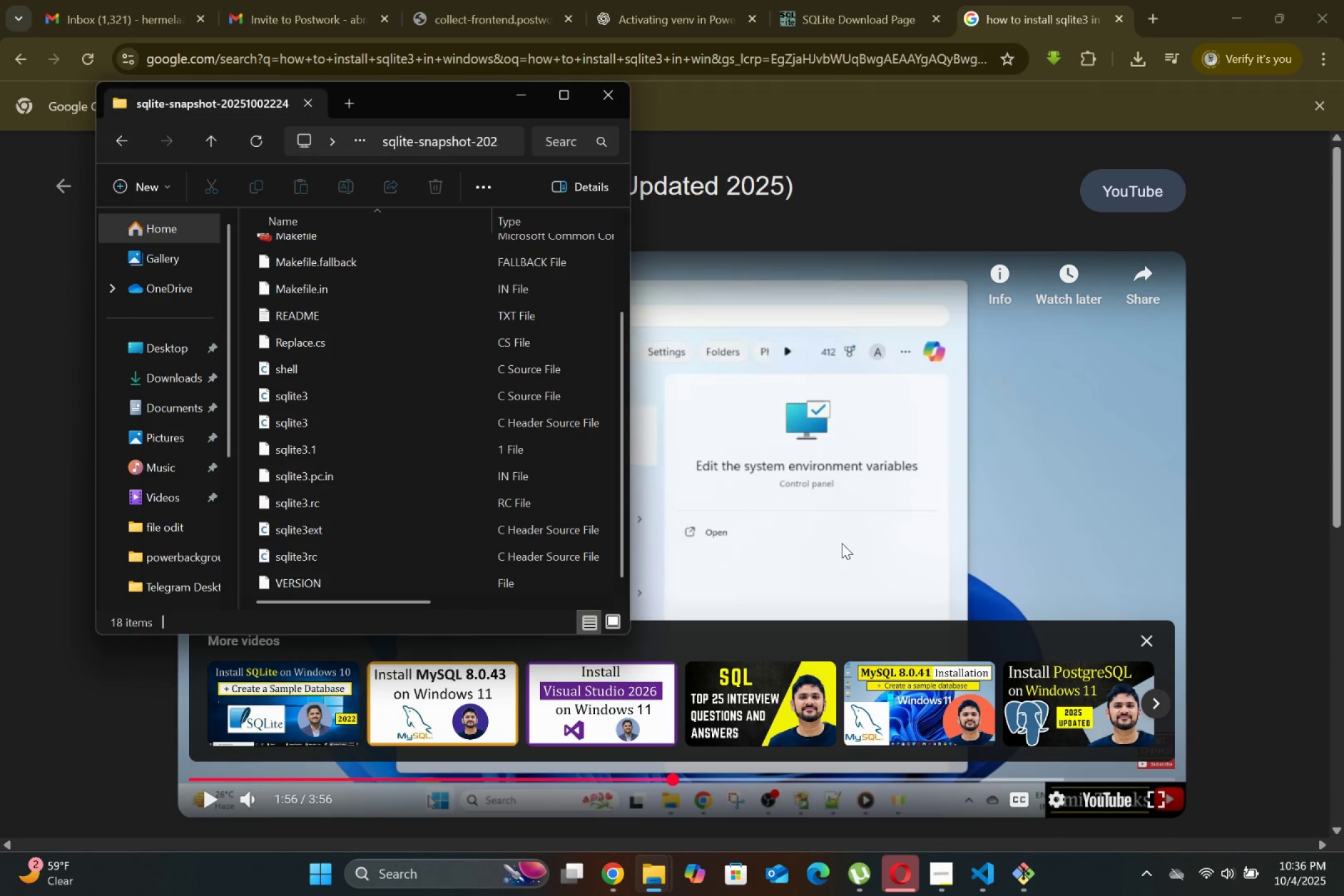 
left_click([1024, 336])
 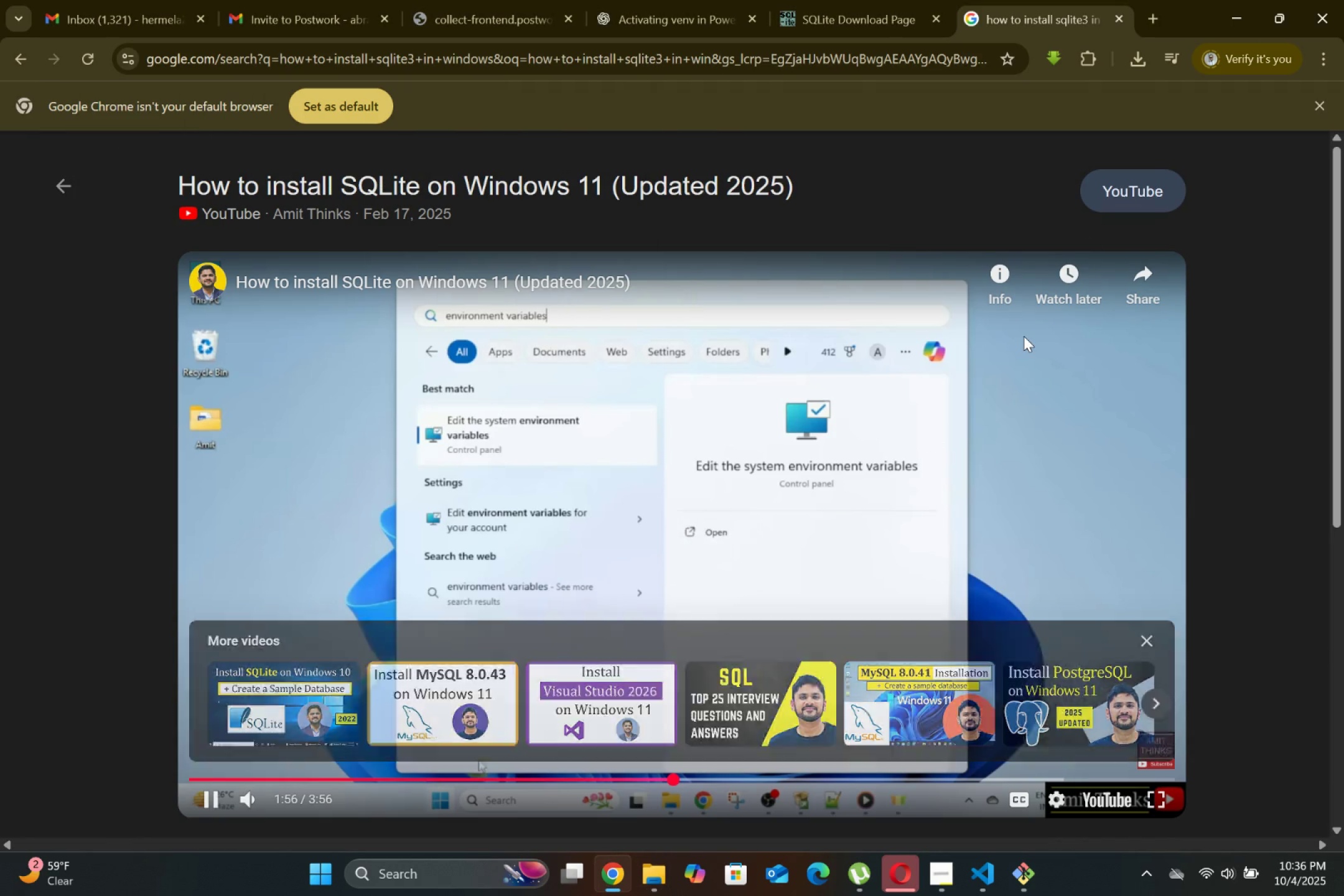 
left_click([924, 401])
 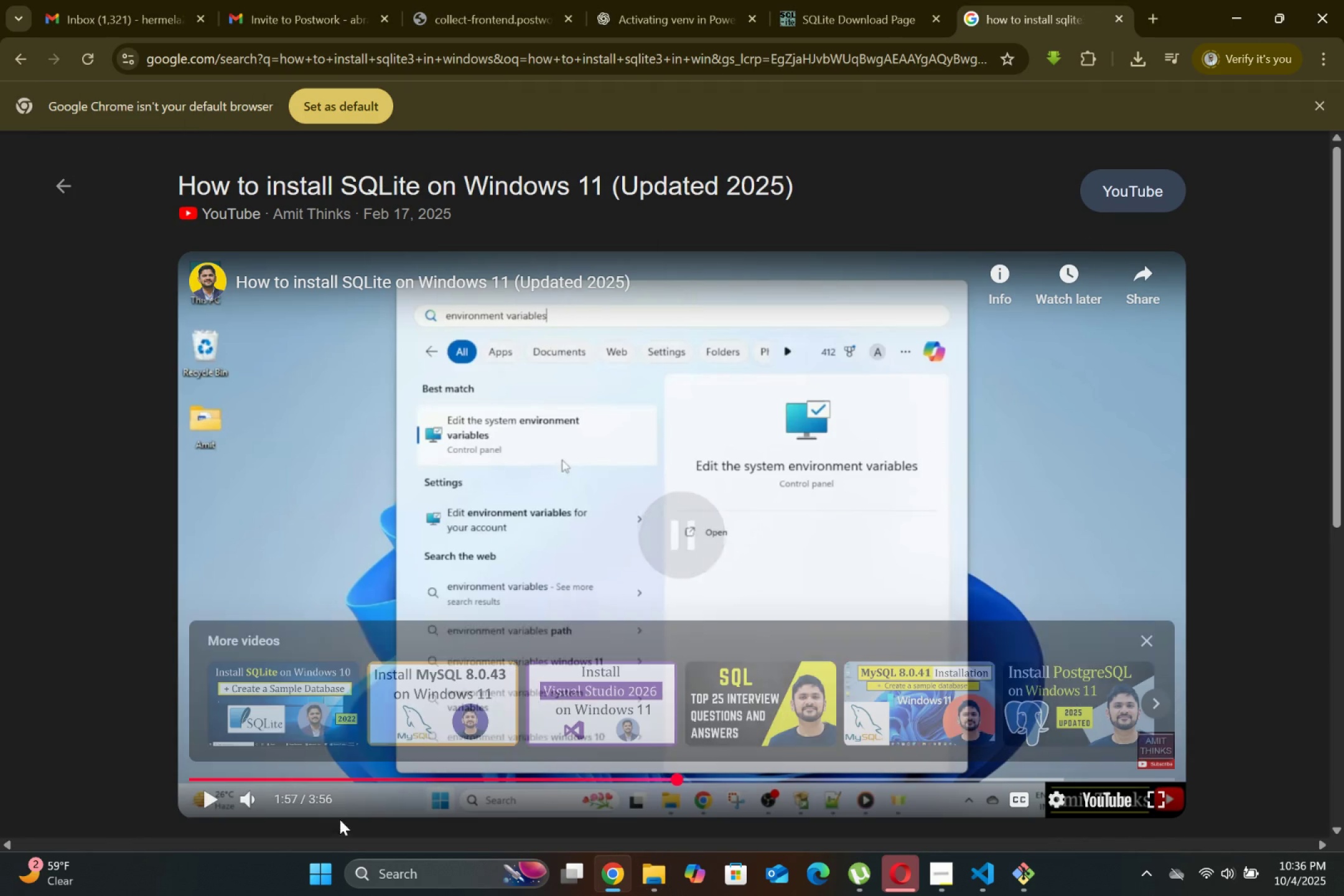 
left_click([319, 880])
 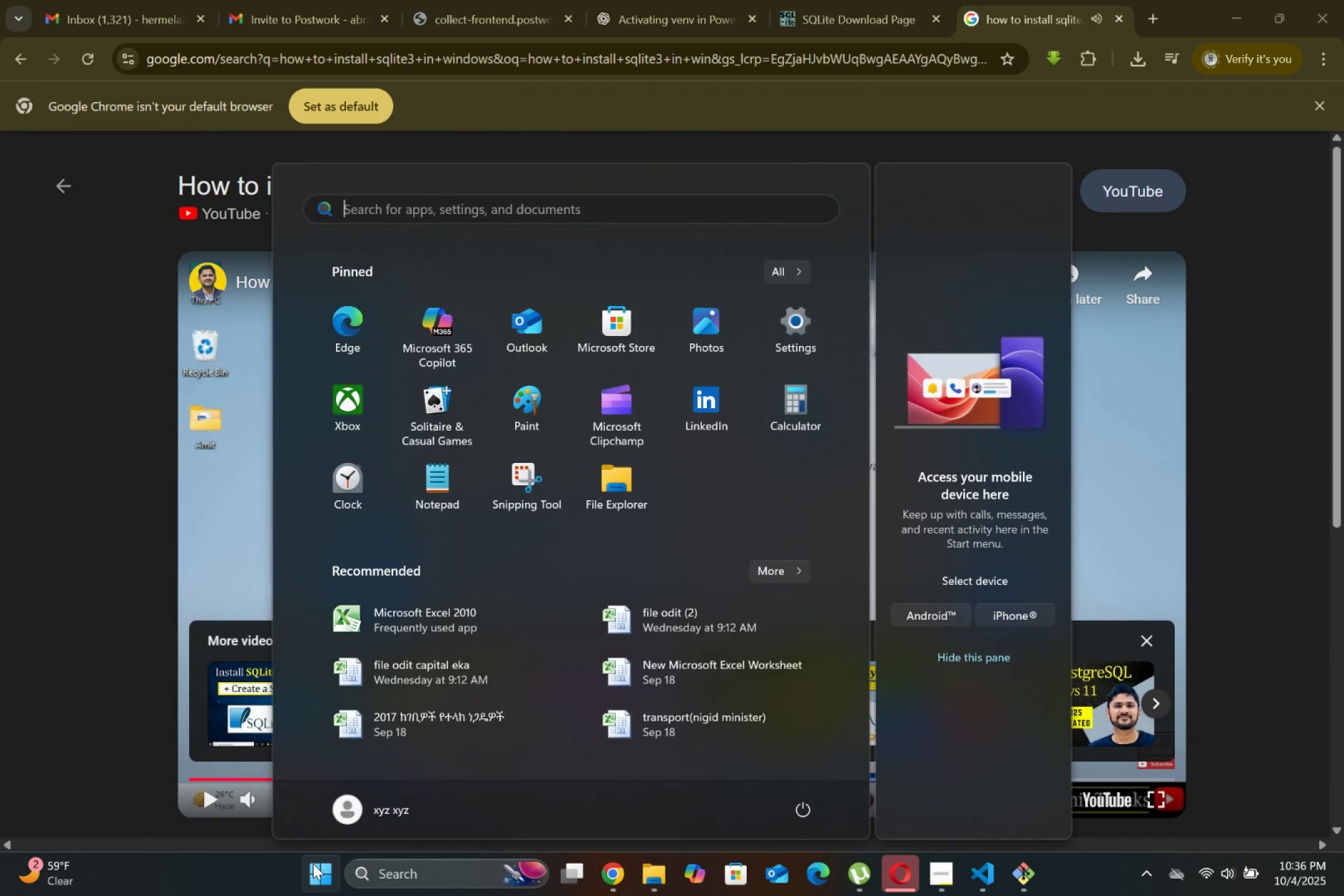 
type(enc)
key(Backspace)
type(viro)
 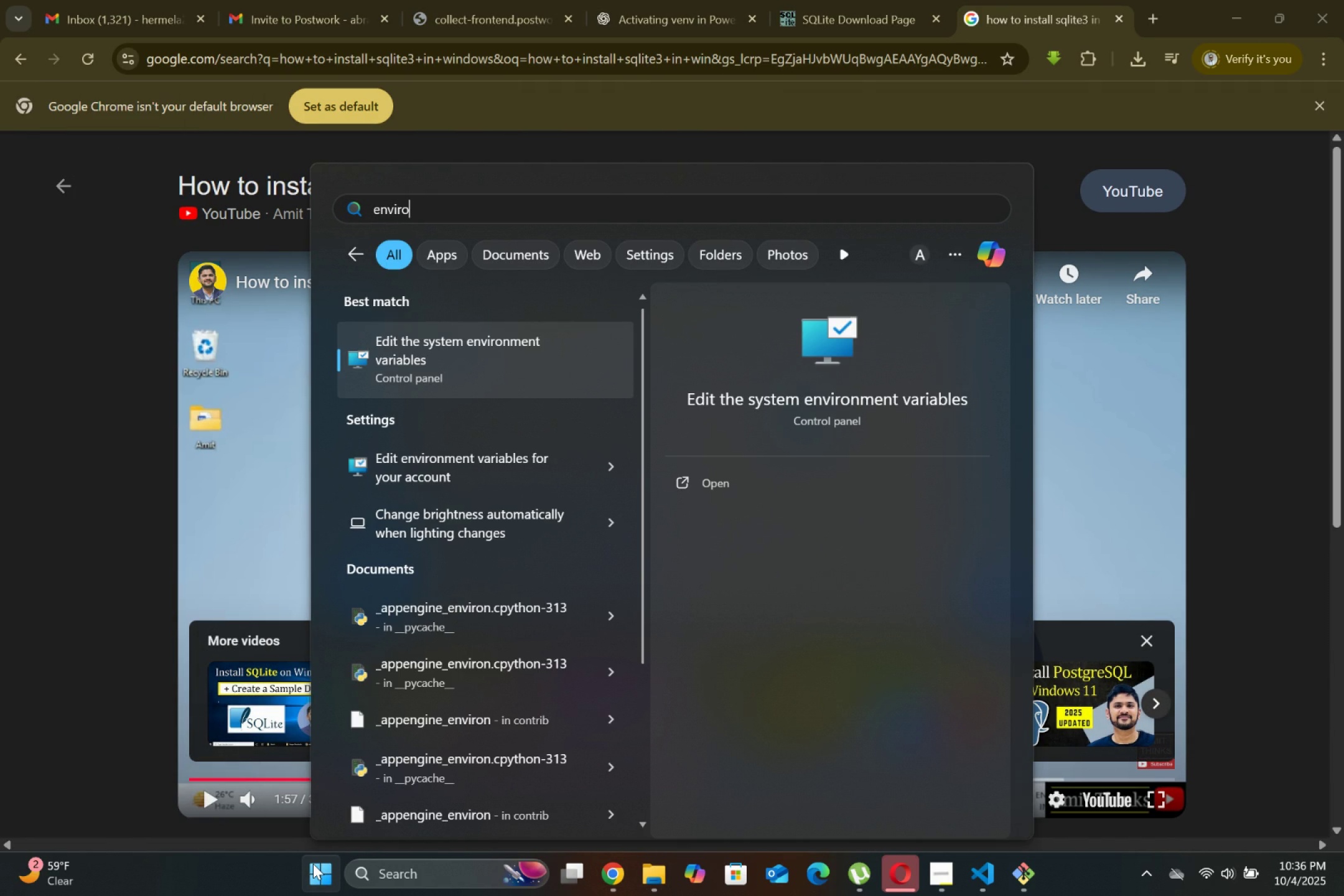 
key(Enter)
 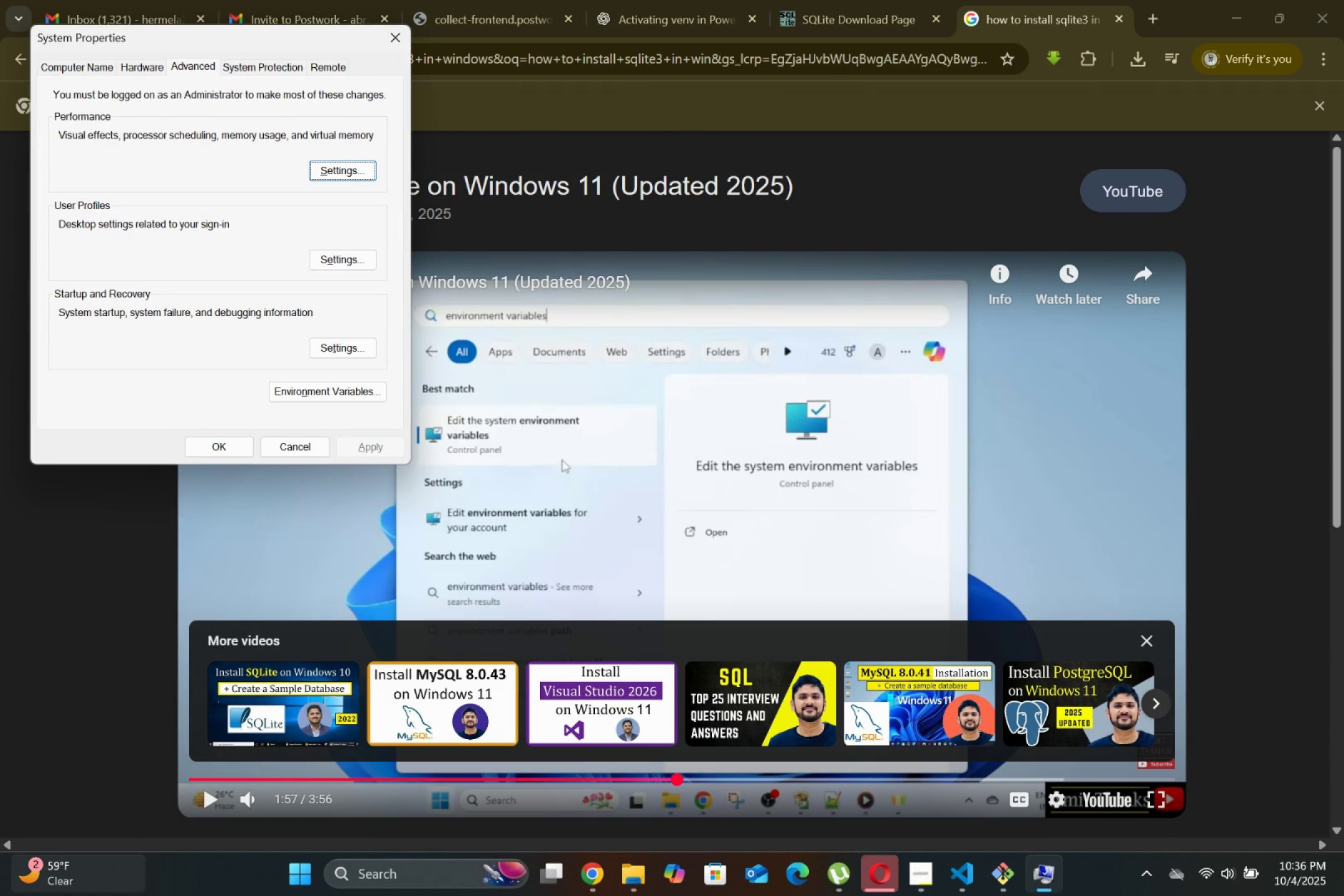 
left_click([528, 425])
 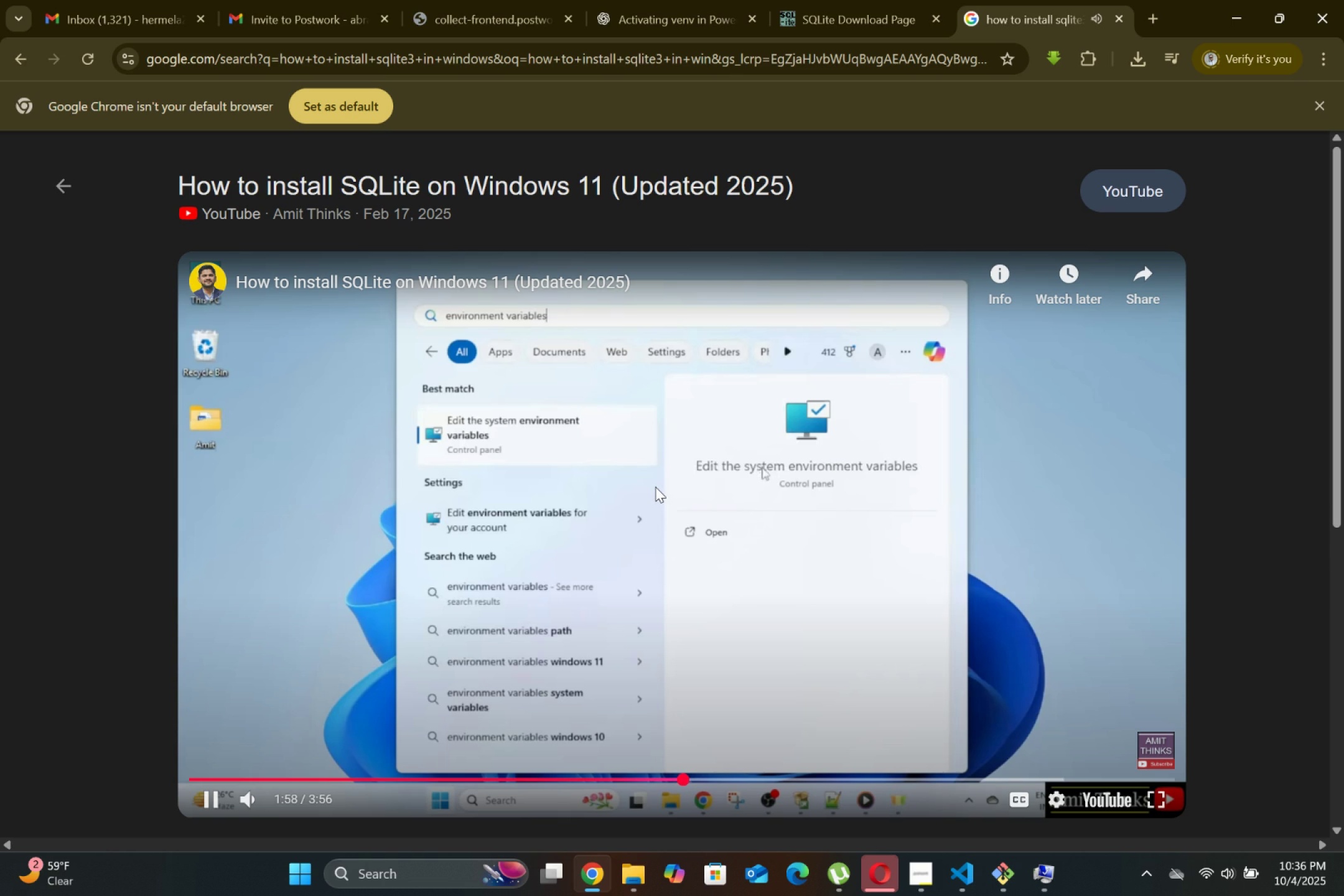 
key(ArrowRight)